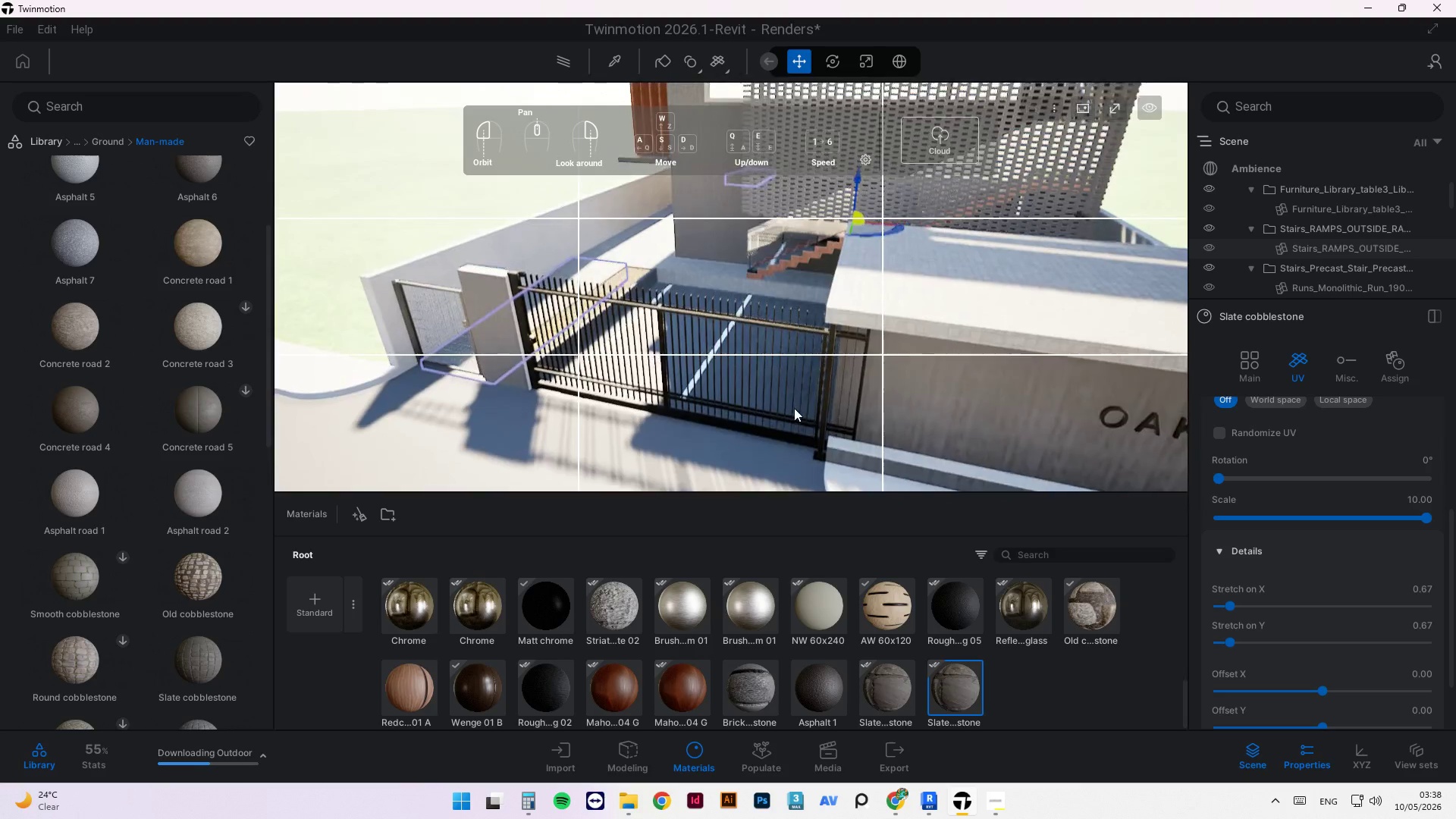 
wait(10.56)
 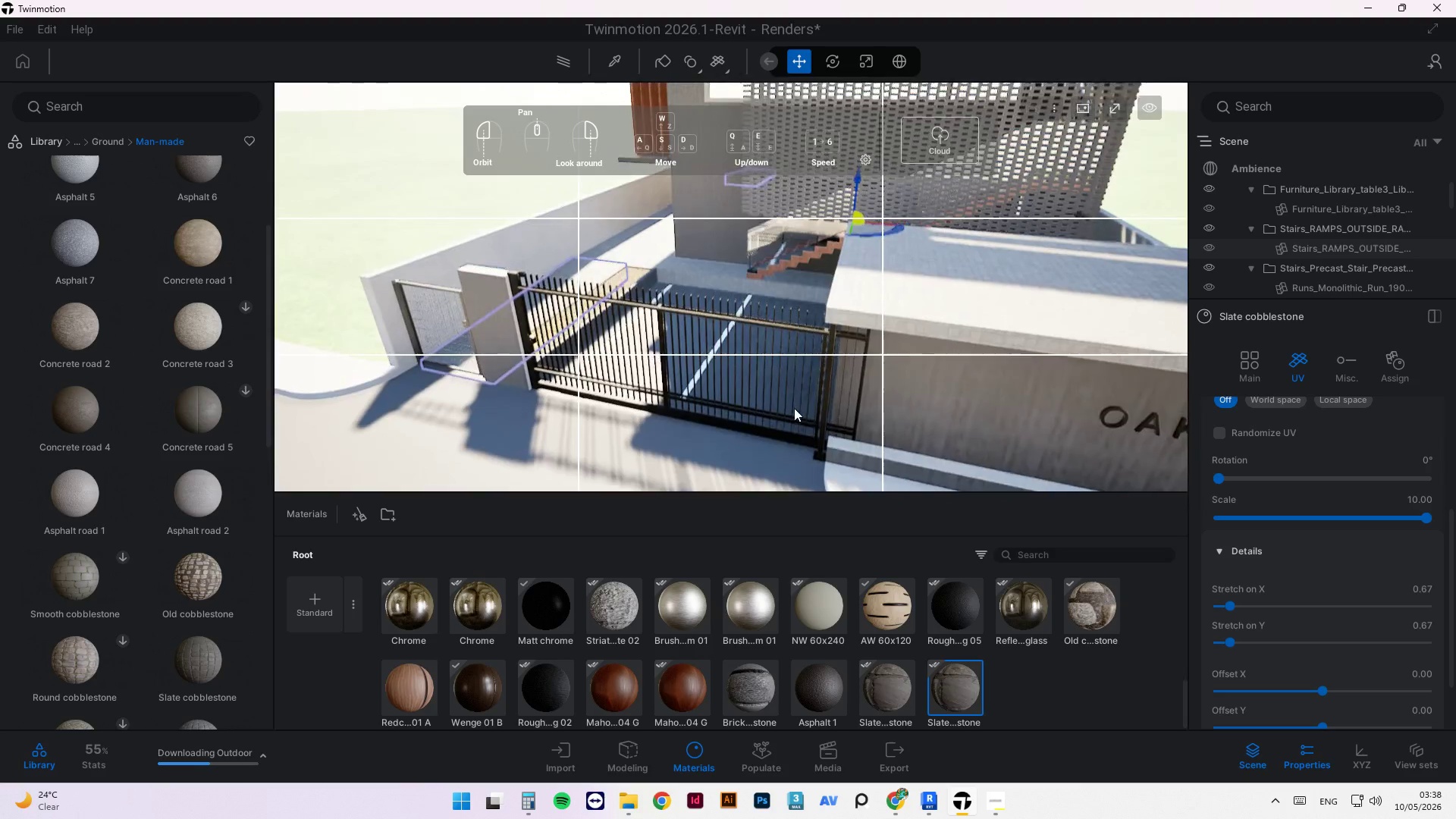 
scroll: coordinate [687, 419], scroll_direction: up, amount: 15.0
 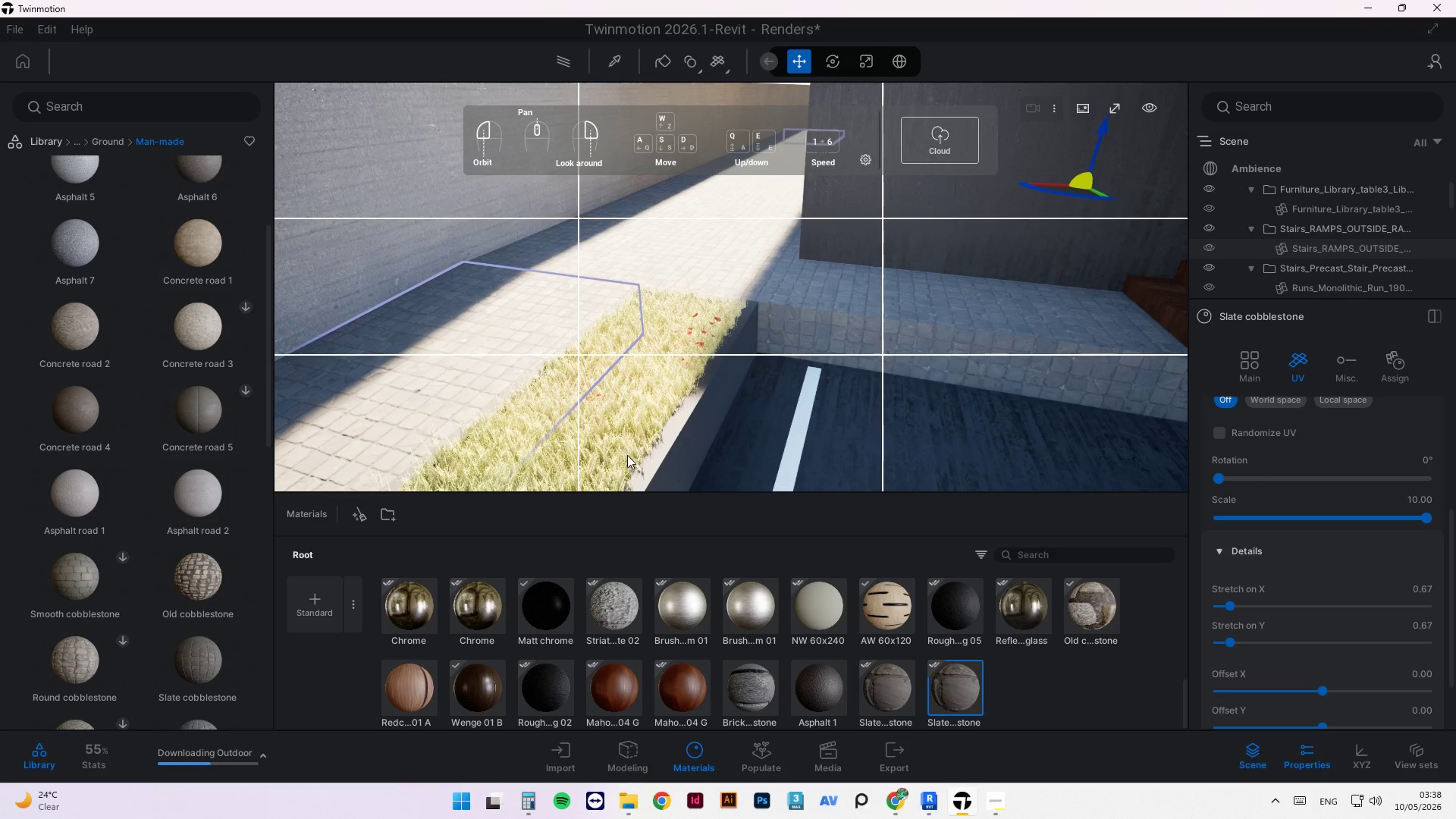 
left_click([632, 422])
 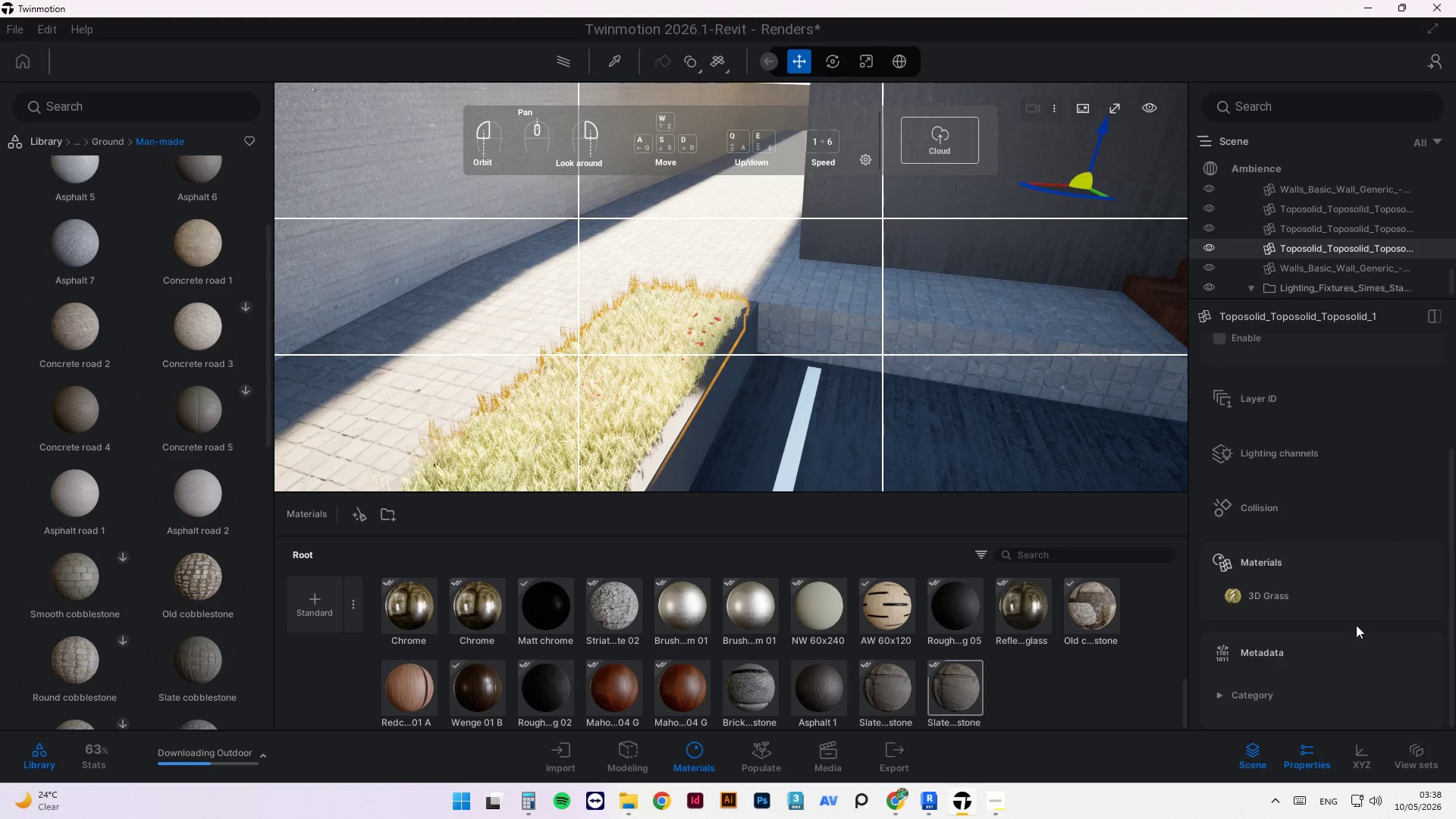 
left_click([1321, 601])
 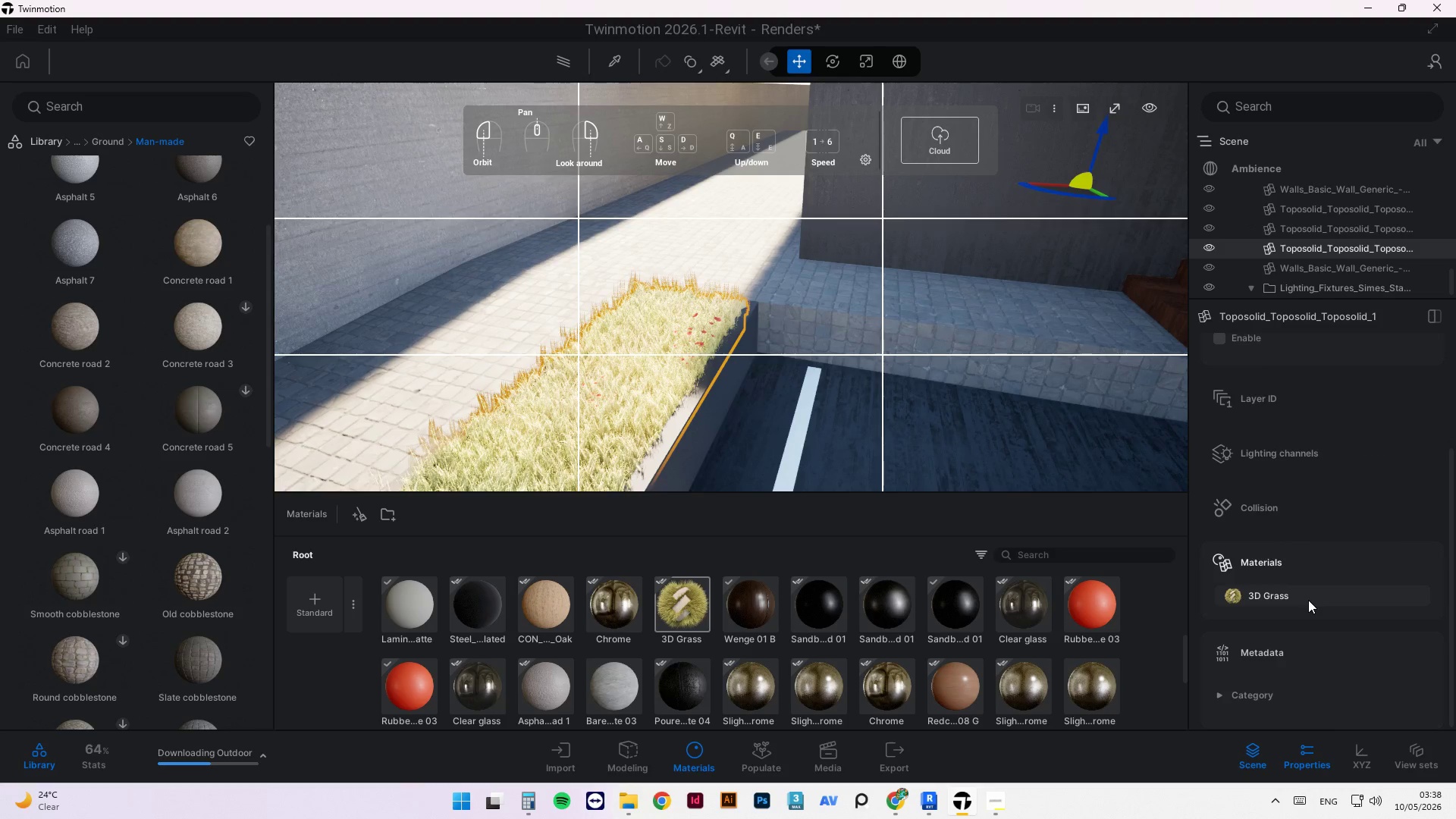 
scroll: coordinate [1327, 579], scroll_direction: down, amount: 4.0
 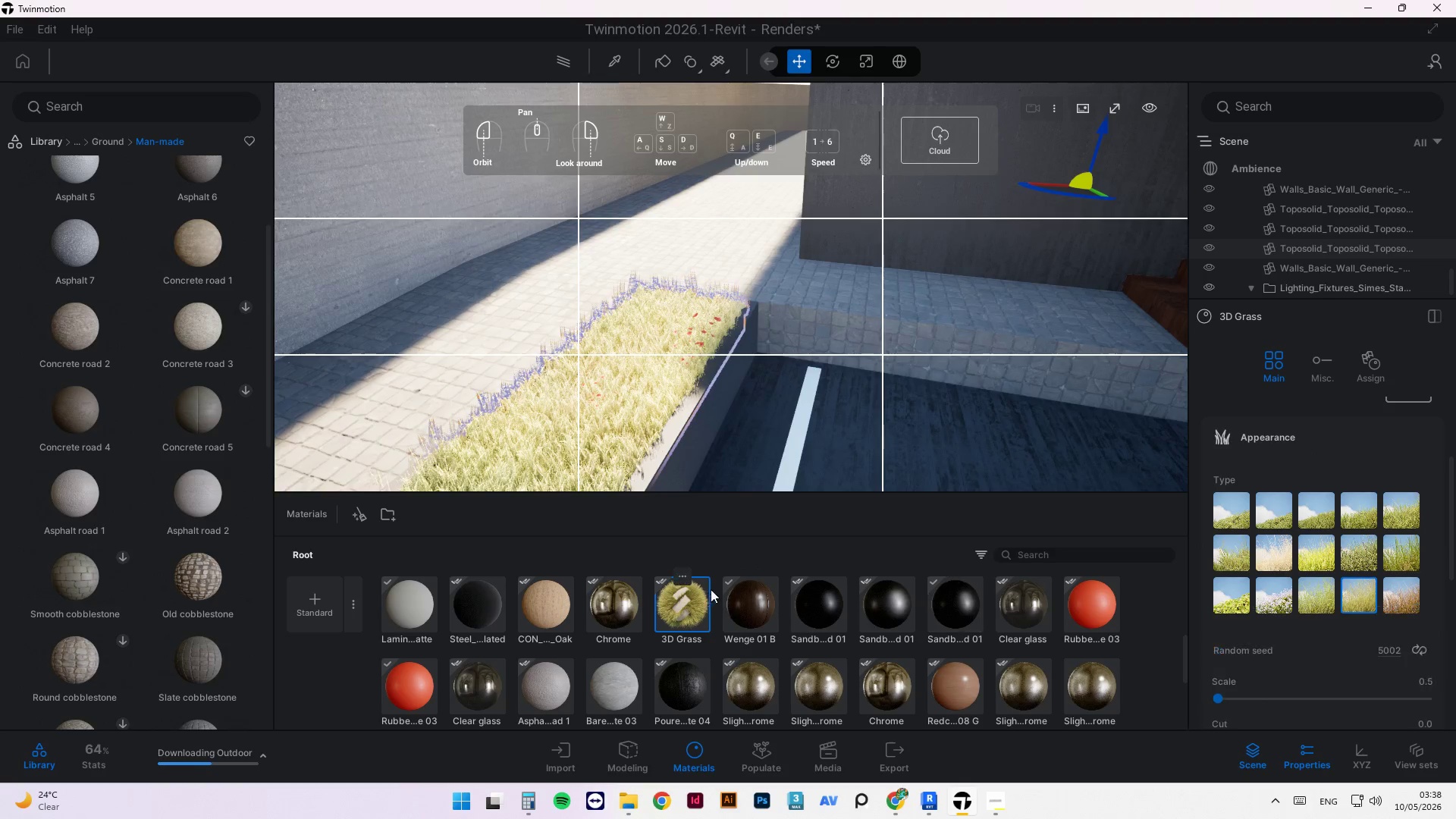 
left_click([1316, 566])
 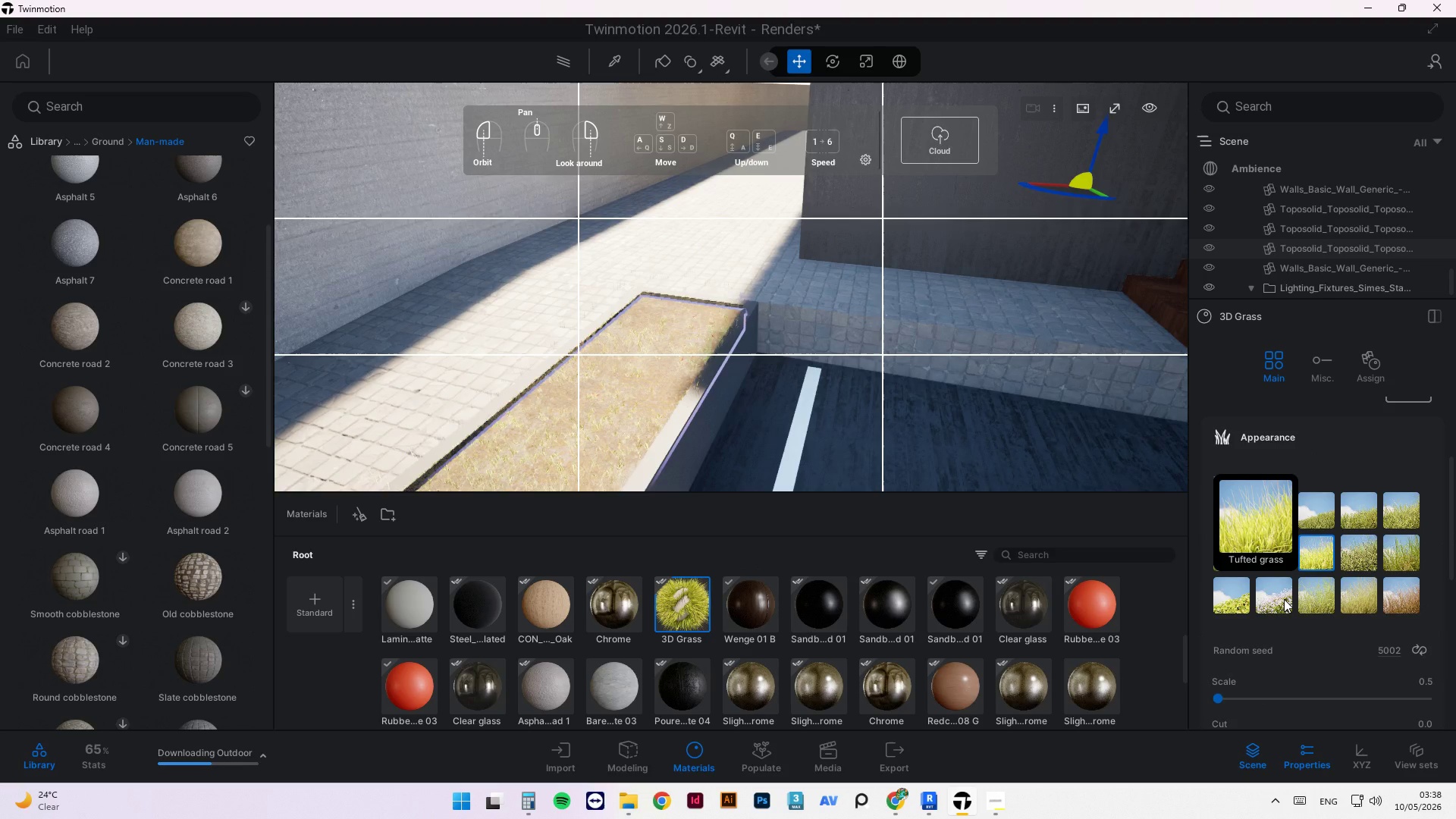 
left_click([1284, 599])
 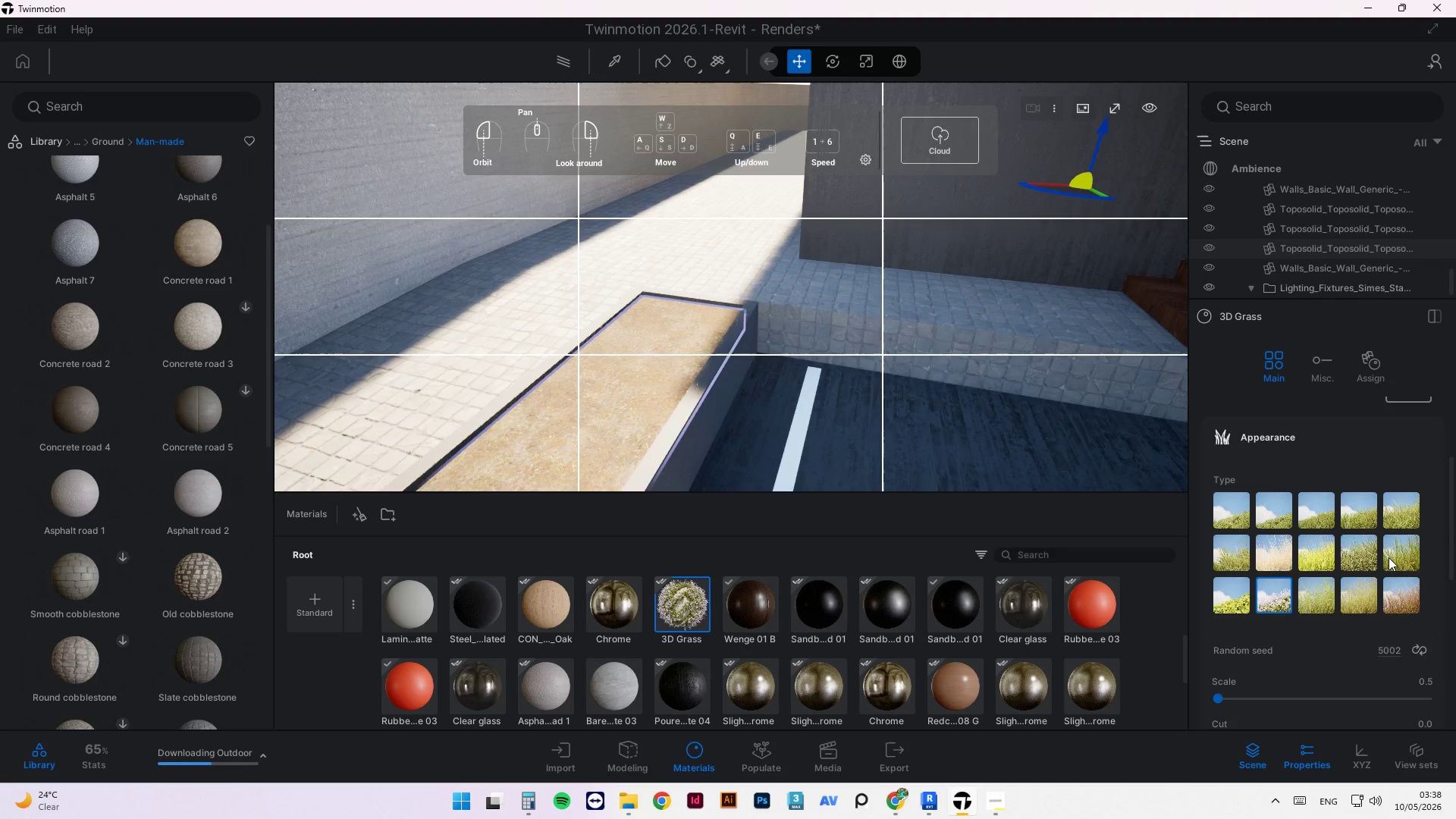 
left_click([1404, 507])
 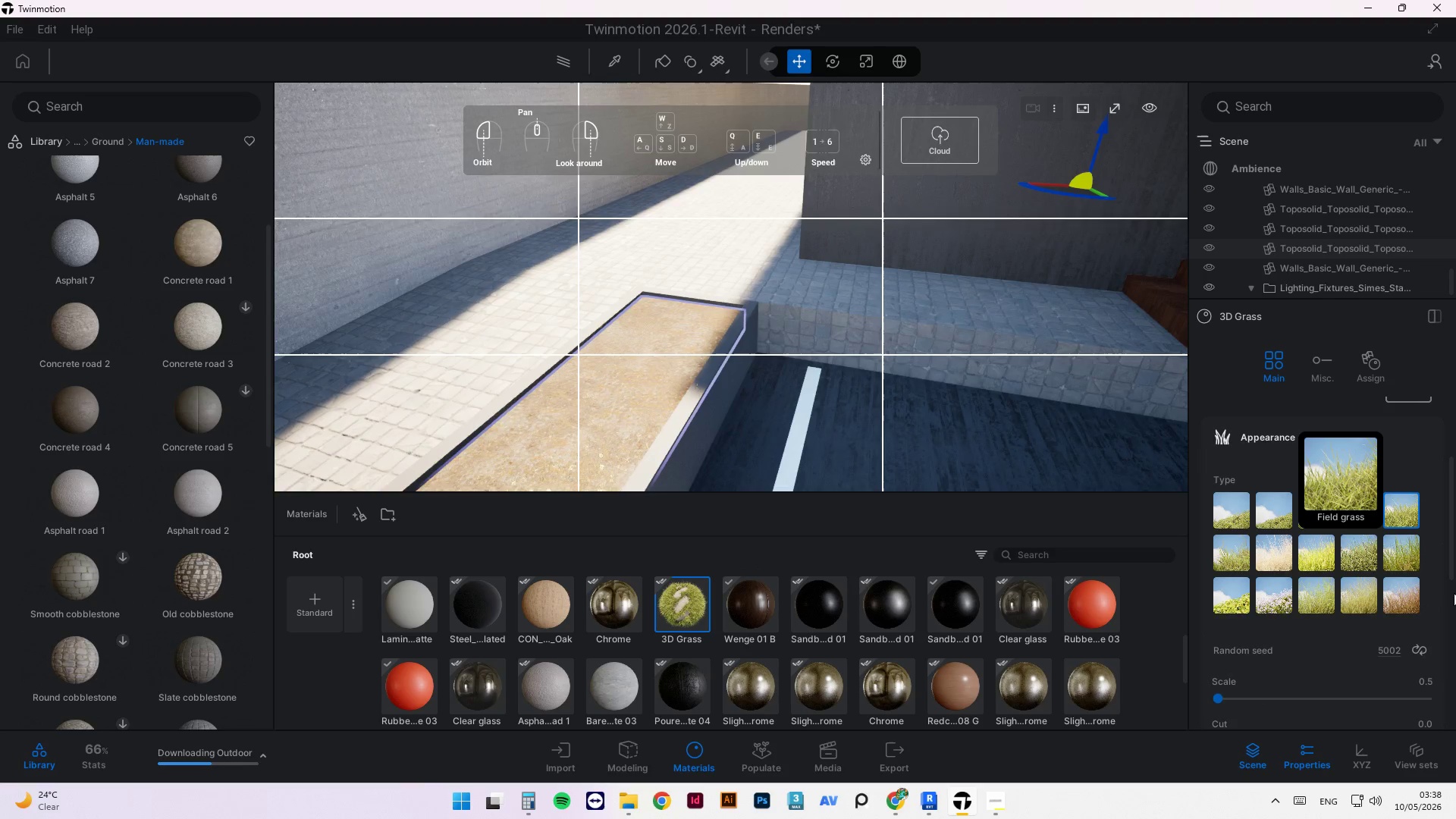 
scroll: coordinate [1282, 551], scroll_direction: down, amount: 5.0
 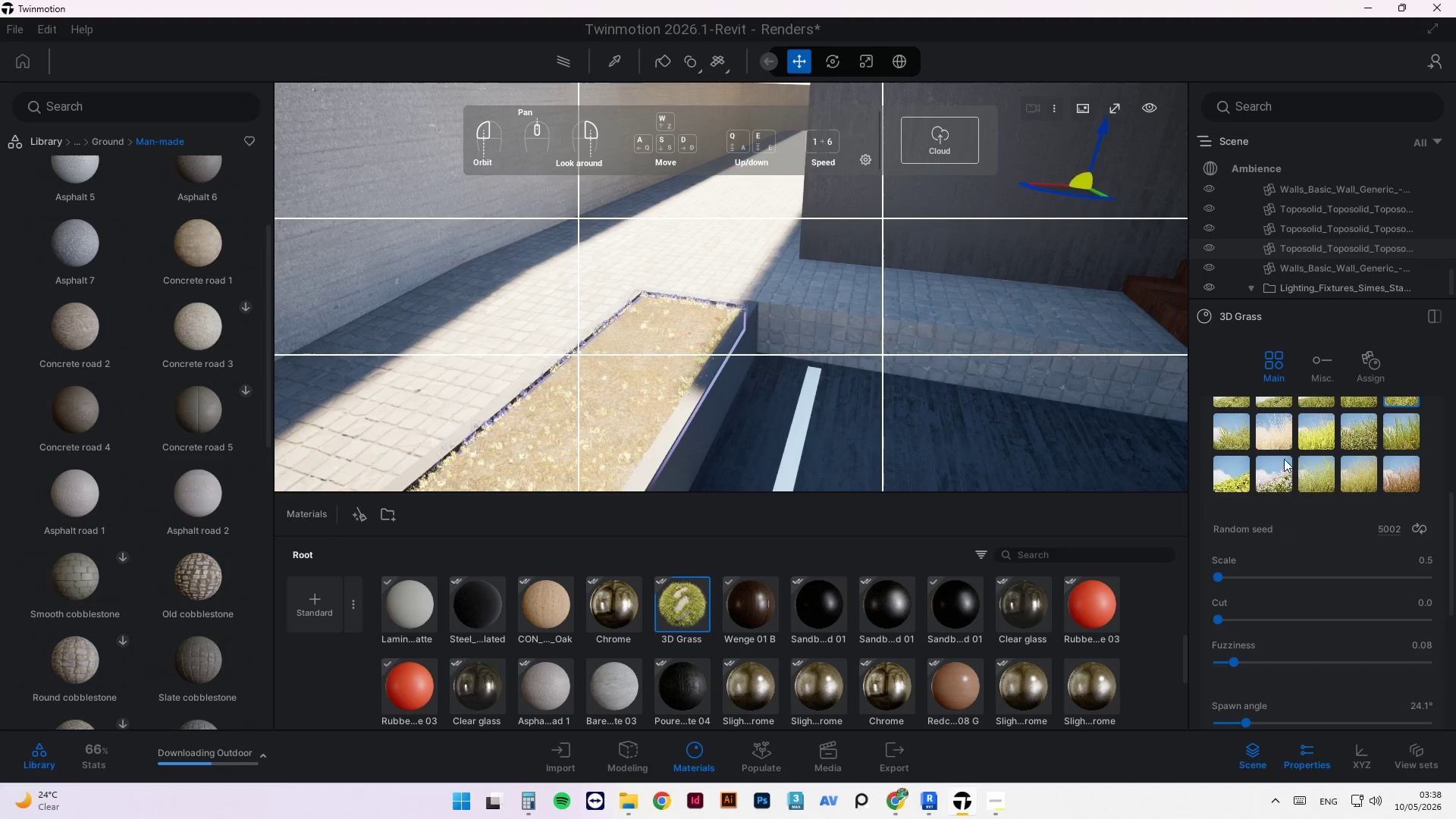 
left_click([1275, 442])
 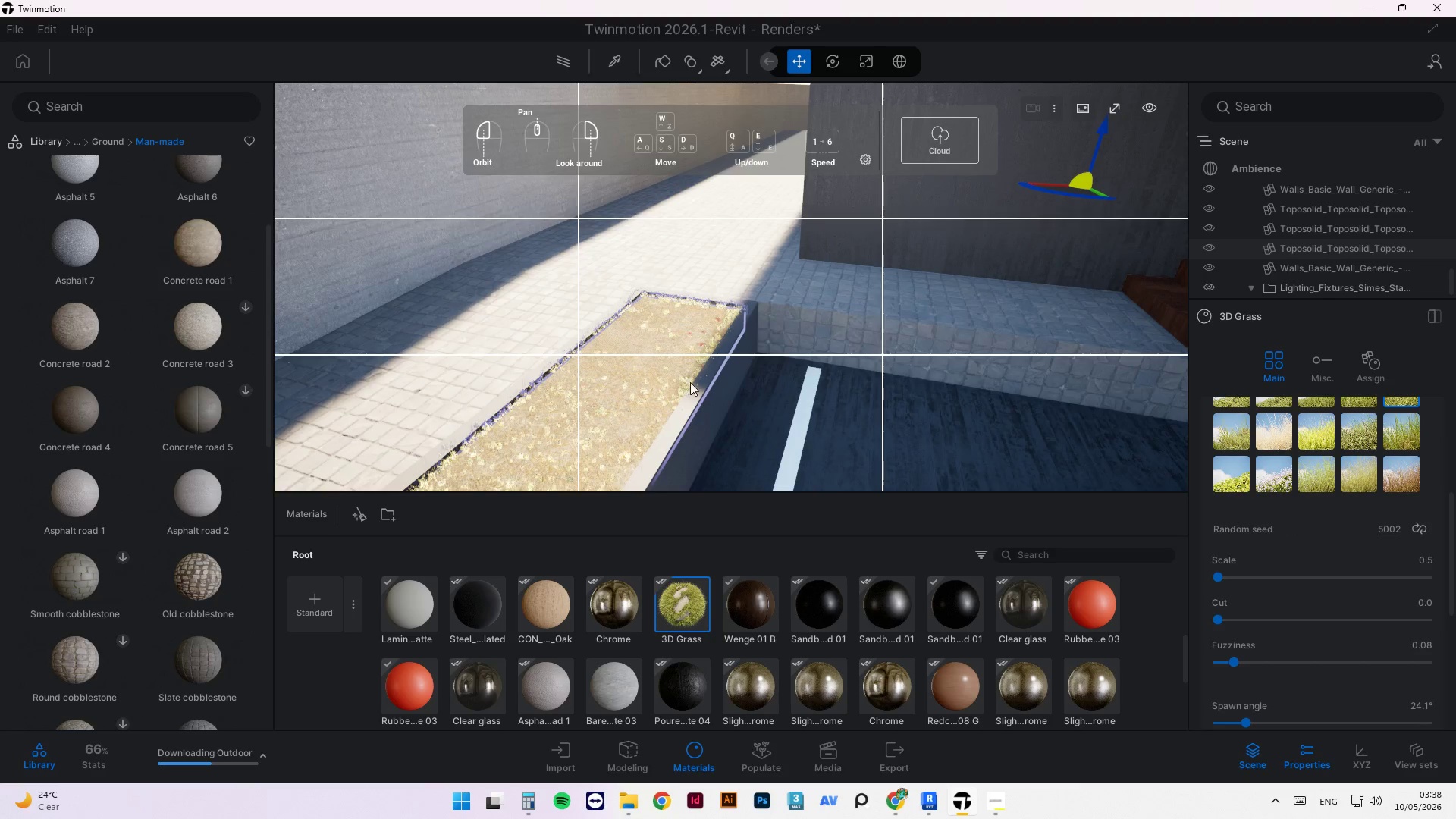 
scroll: coordinate [422, 338], scroll_direction: down, amount: 8.0
 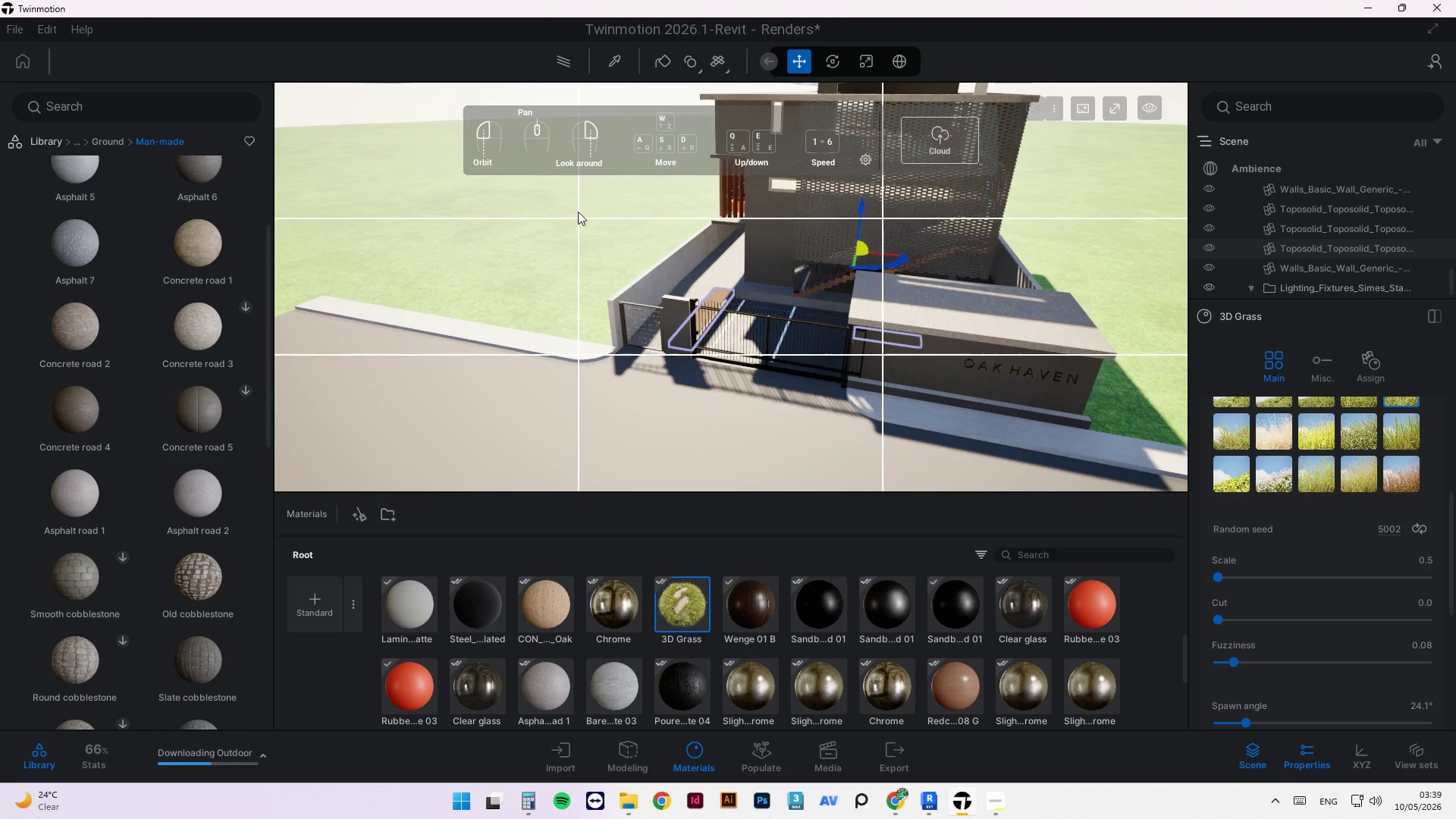 
left_click_drag(start_coordinate=[582, 206], to_coordinate=[714, 169])
 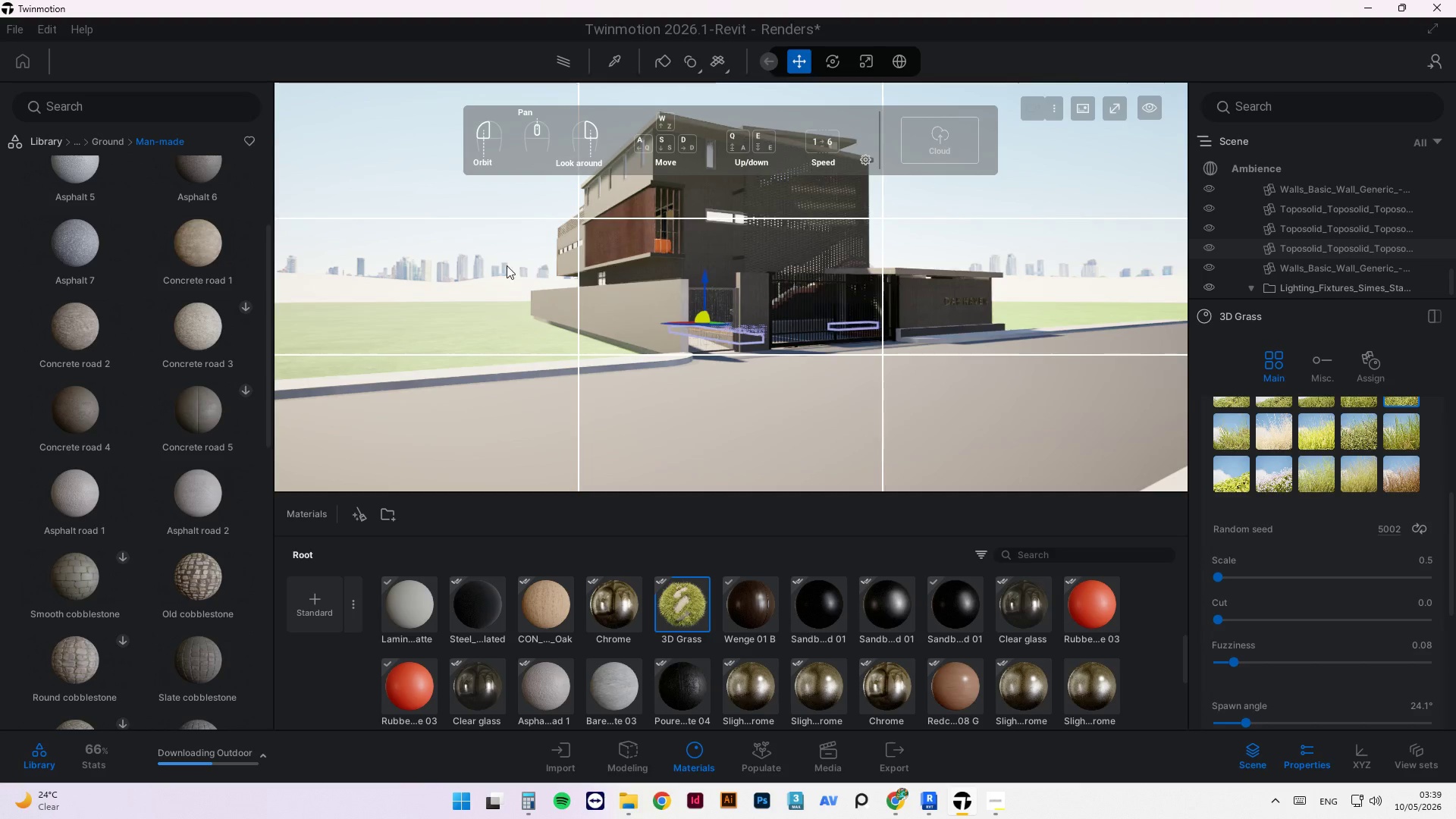 
left_click_drag(start_coordinate=[504, 267], to_coordinate=[477, 287])
 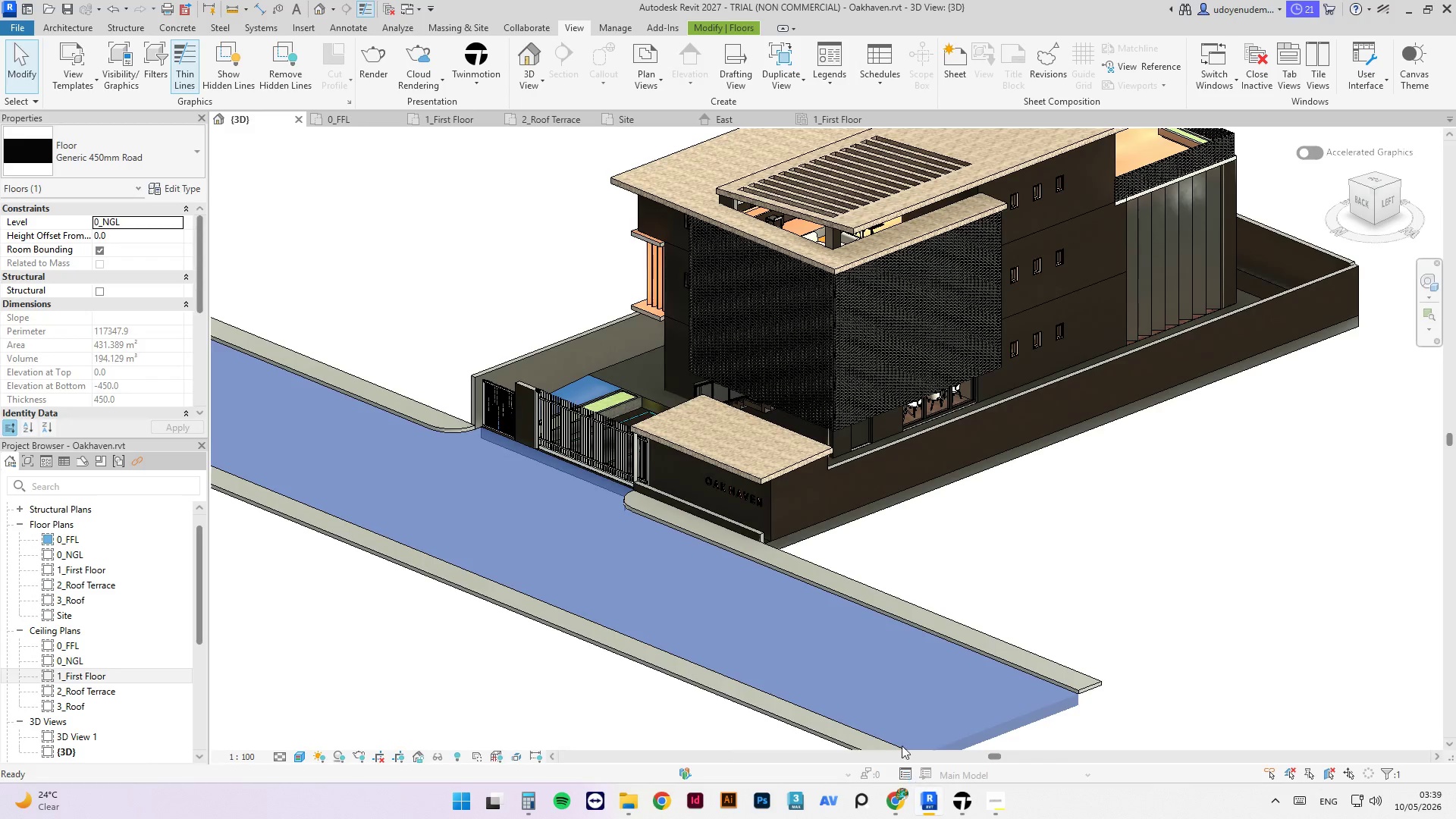 
scroll: coordinate [499, 390], scroll_direction: up, amount: 6.0
 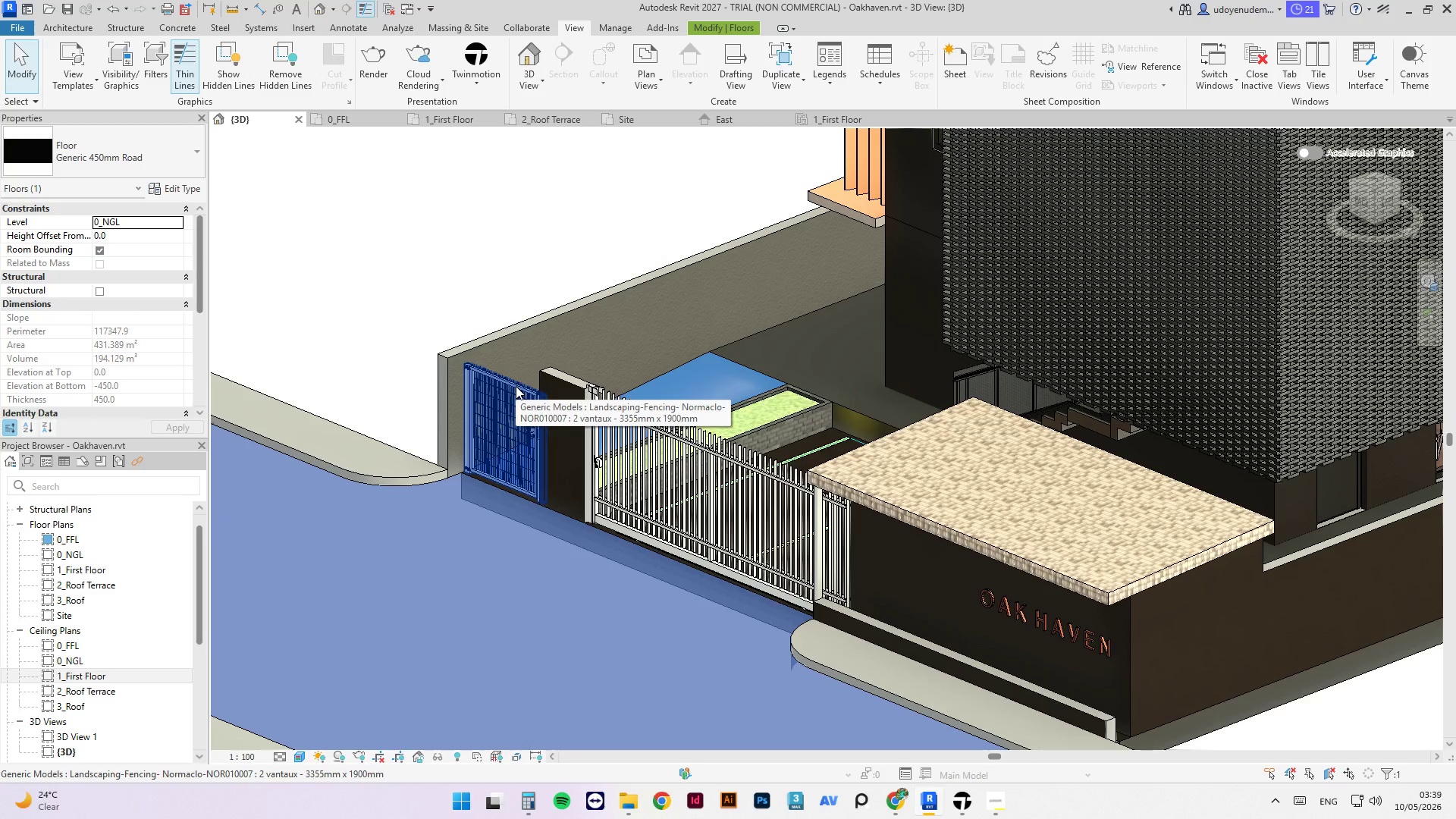 
type(al)
 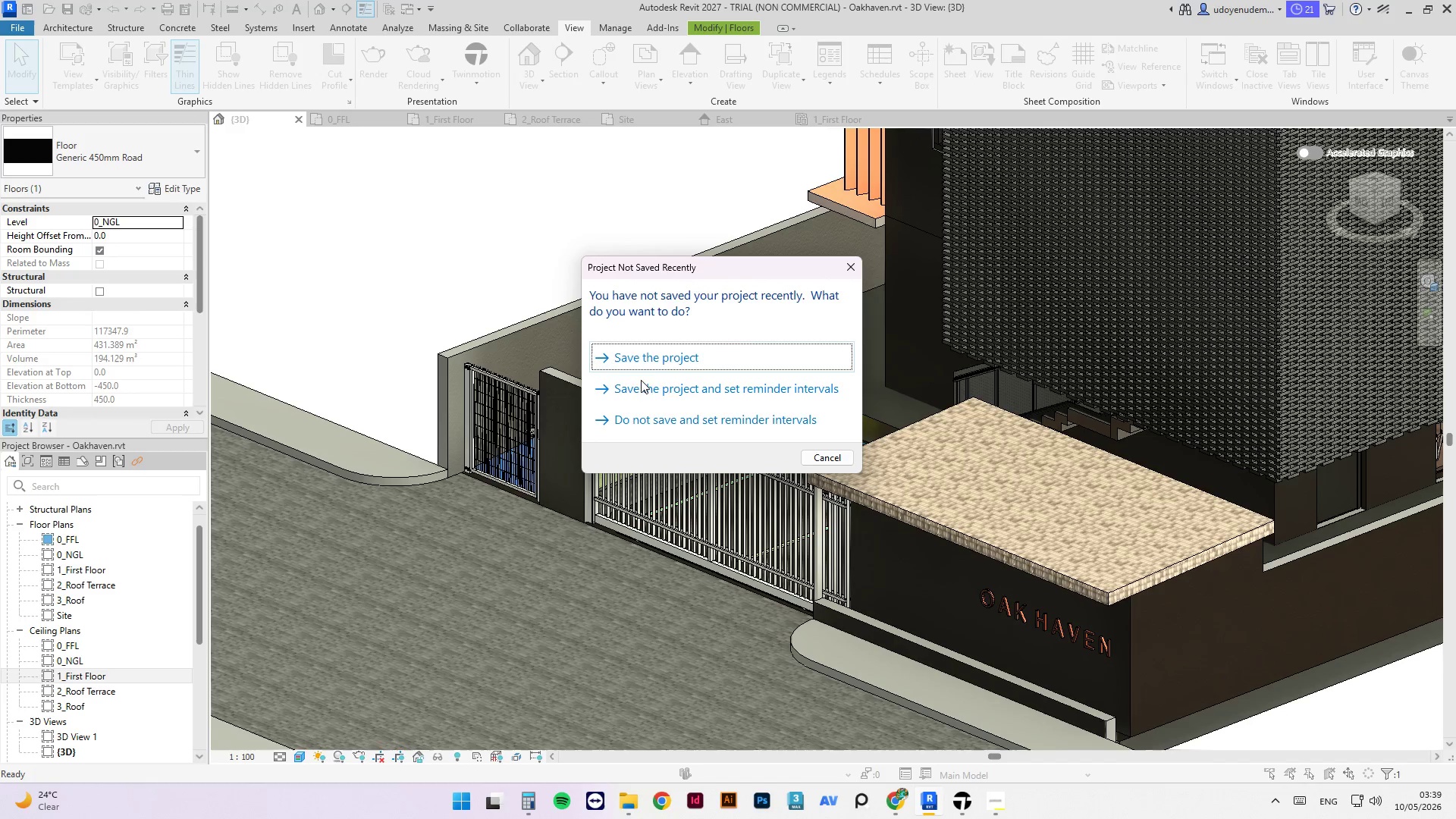 
left_click([693, 357])
 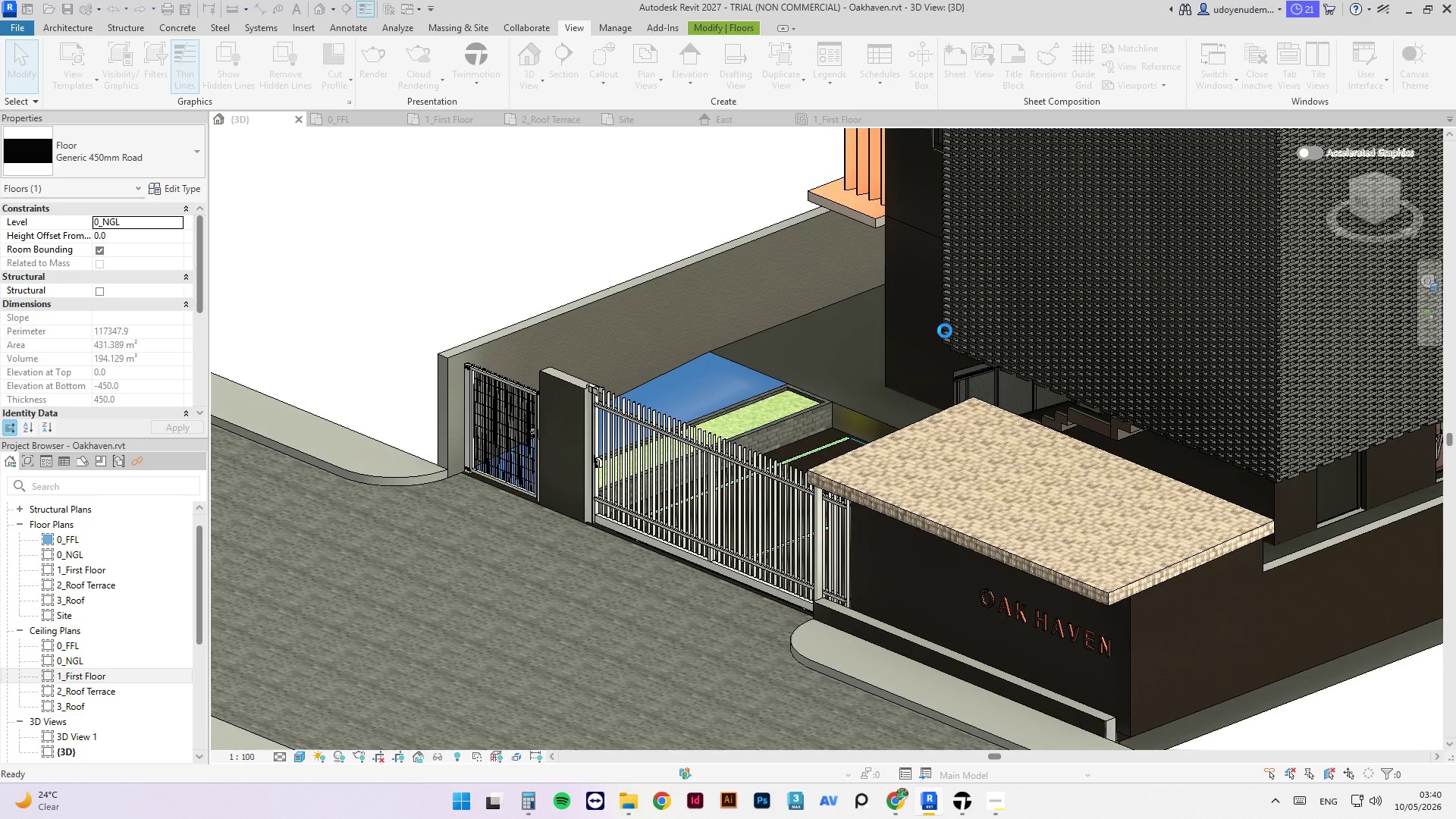 
wait(52.88)
 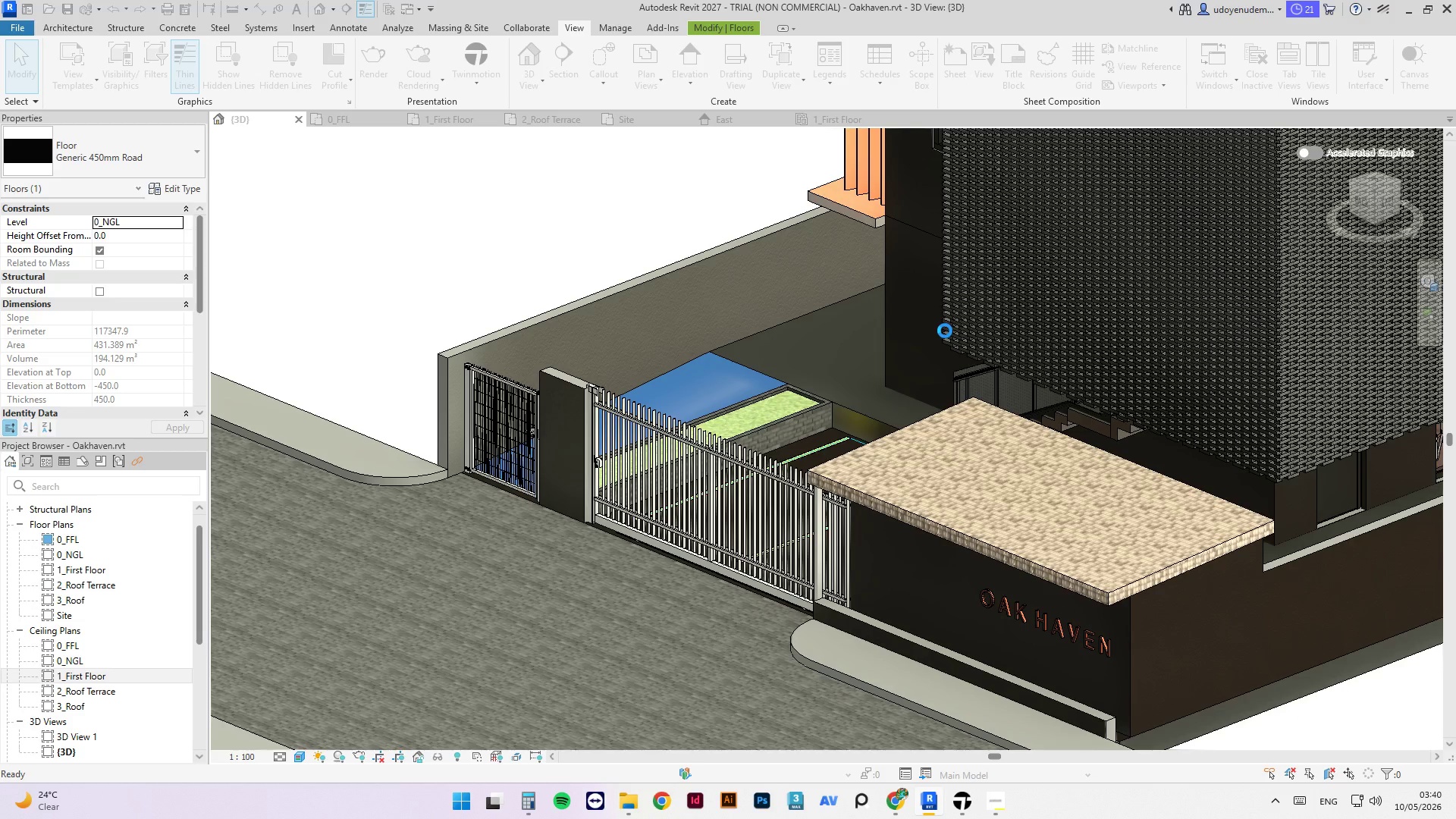 
left_click([964, 804])
 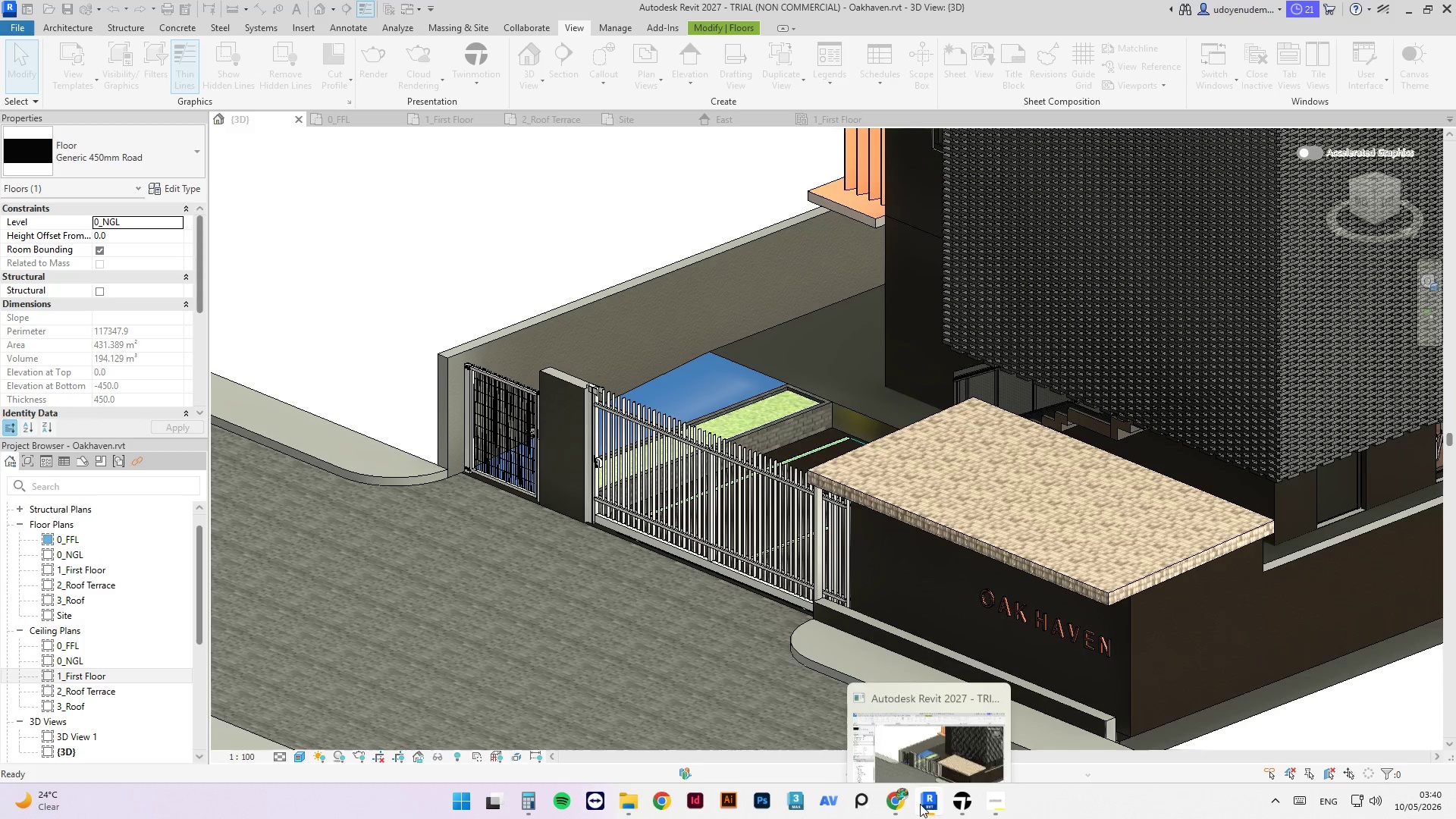 
left_click([922, 805])
 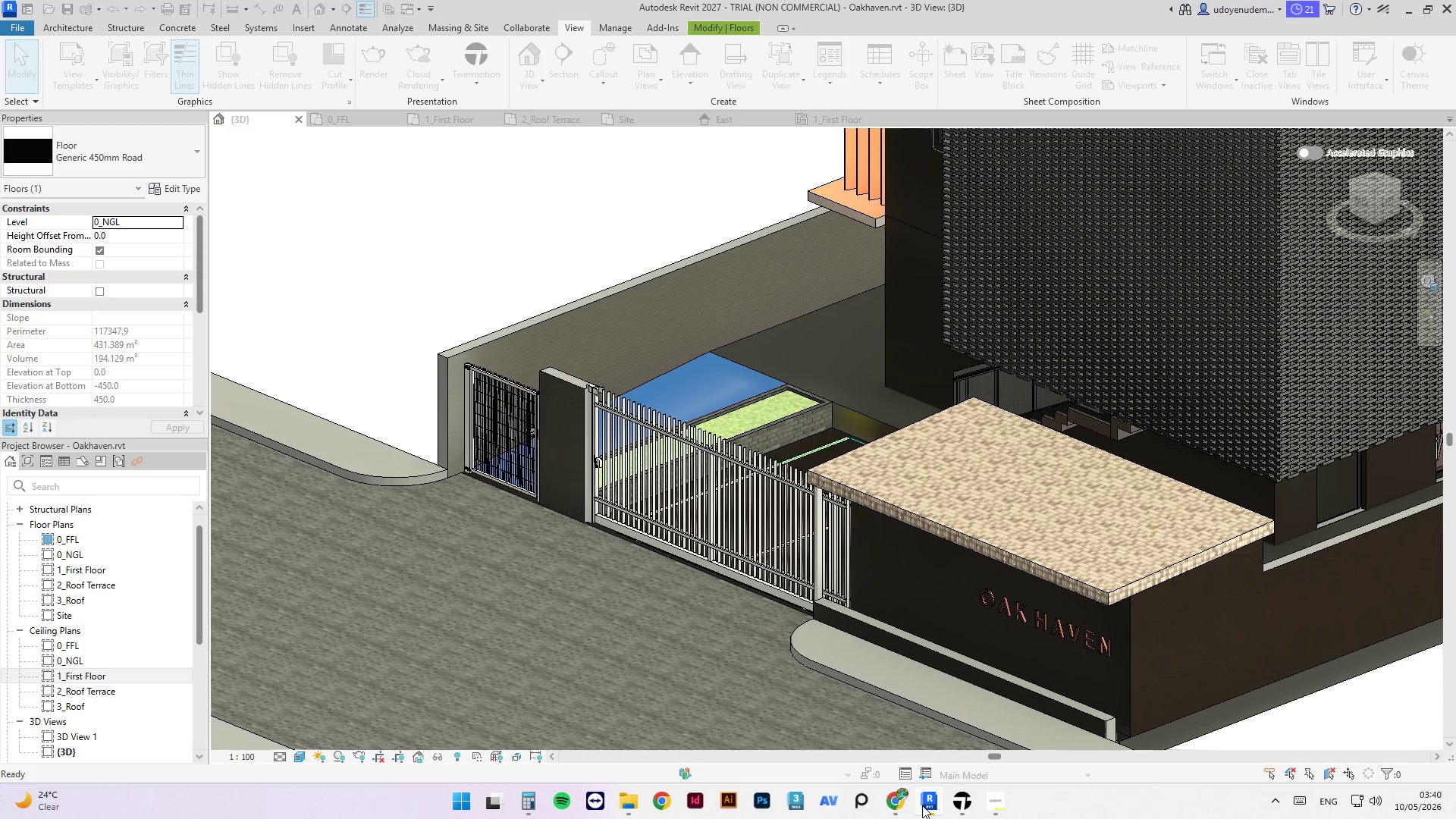 
left_click([922, 805])
 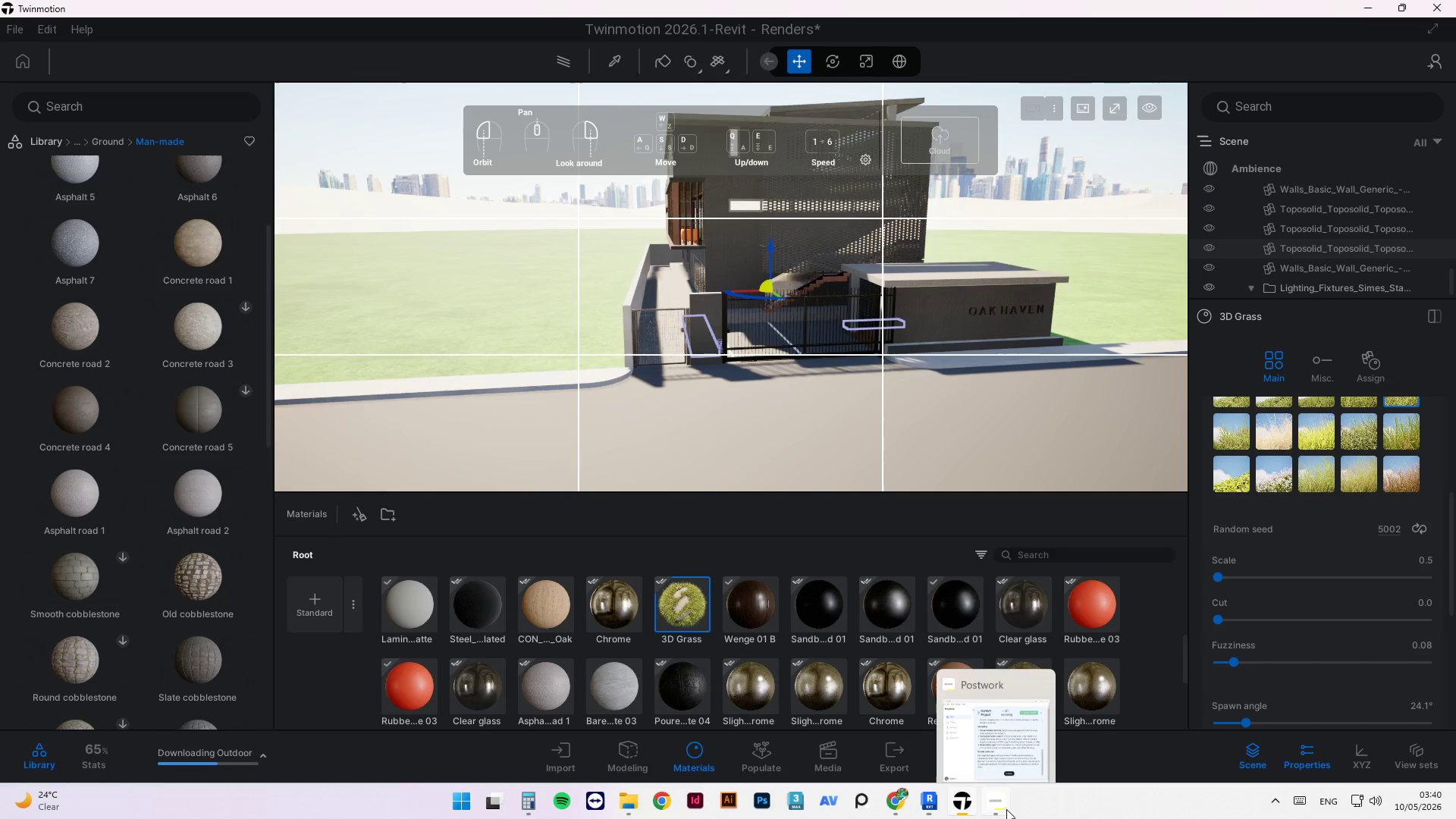 
mouse_move([1001, 811])
 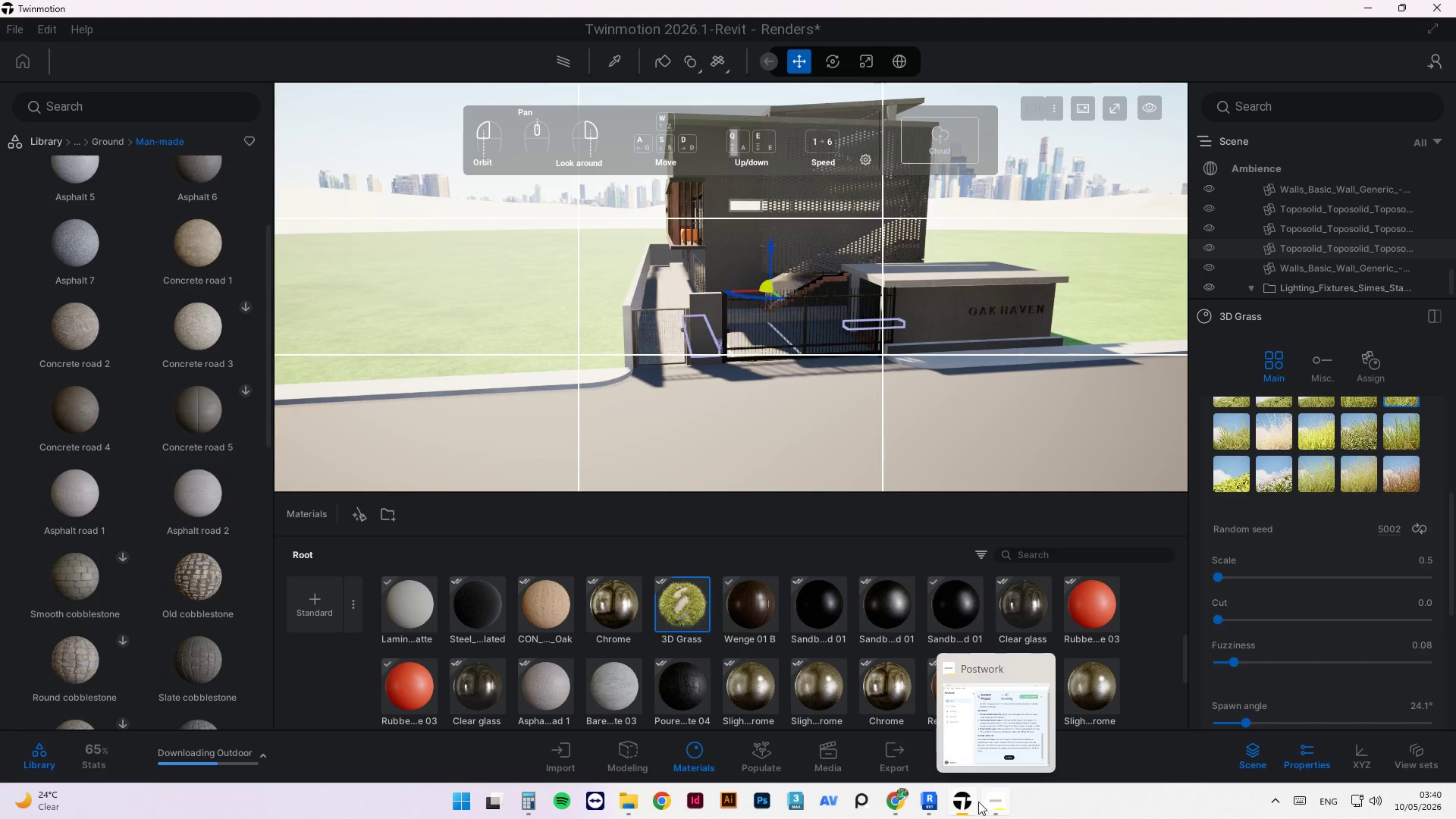 
left_click([971, 802])
 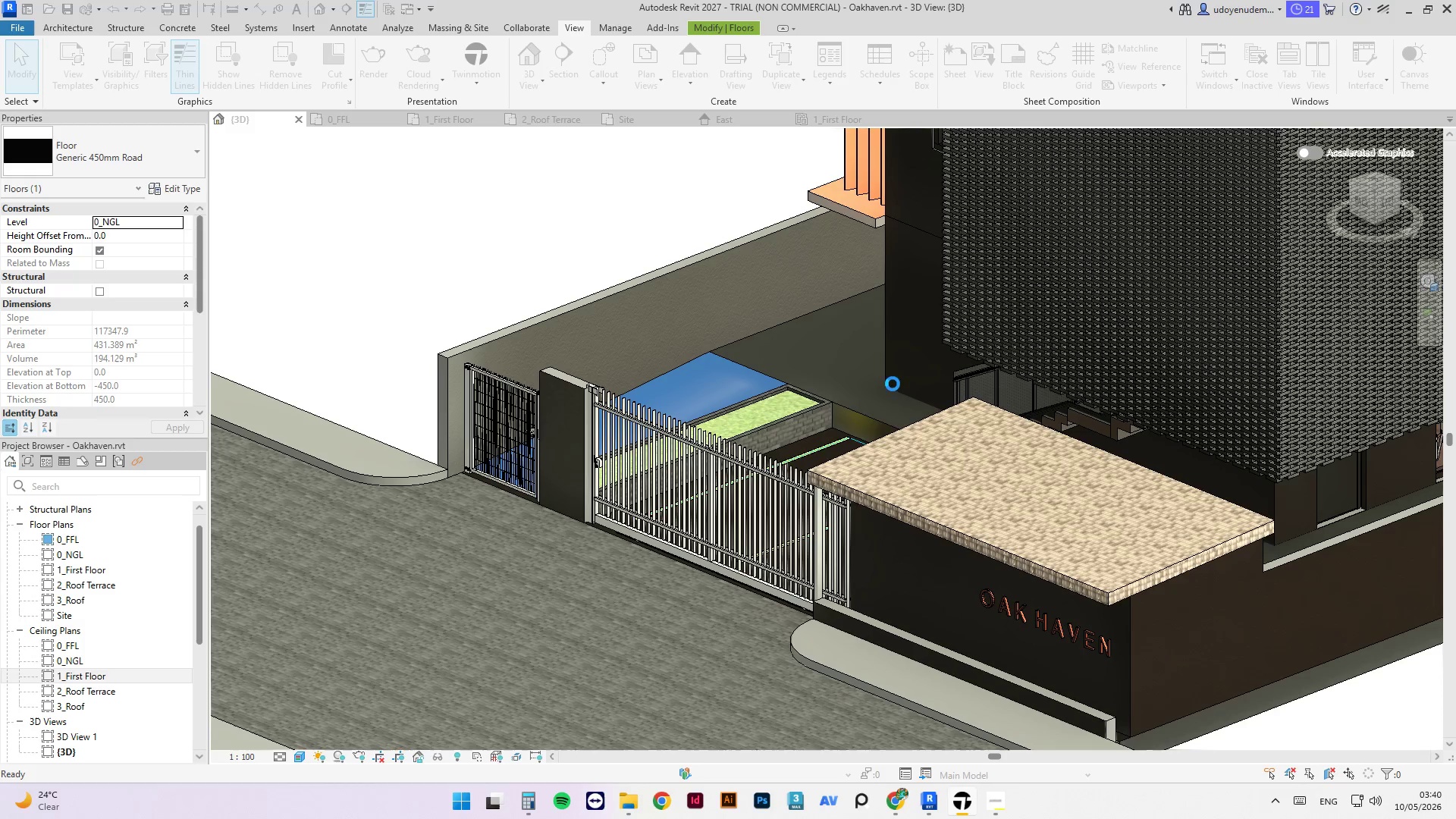 
scroll: coordinate [670, 284], scroll_direction: down, amount: 5.0